 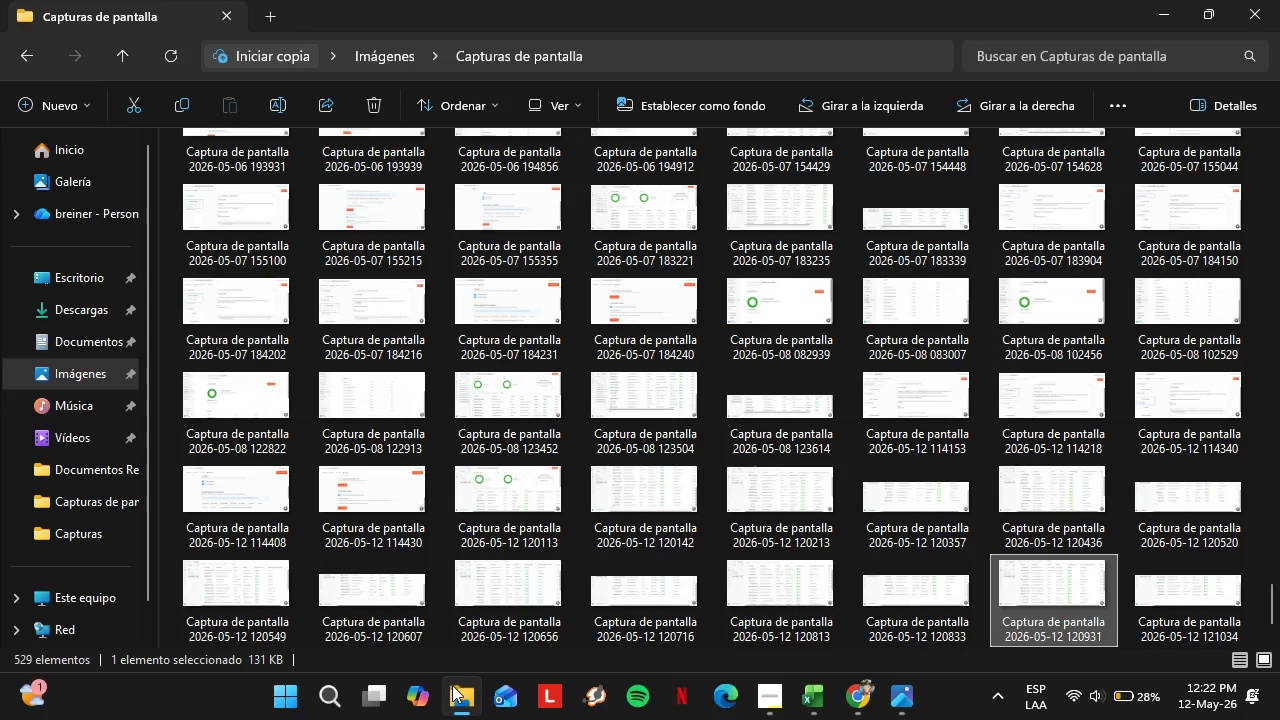 
left_click([61, 312])
 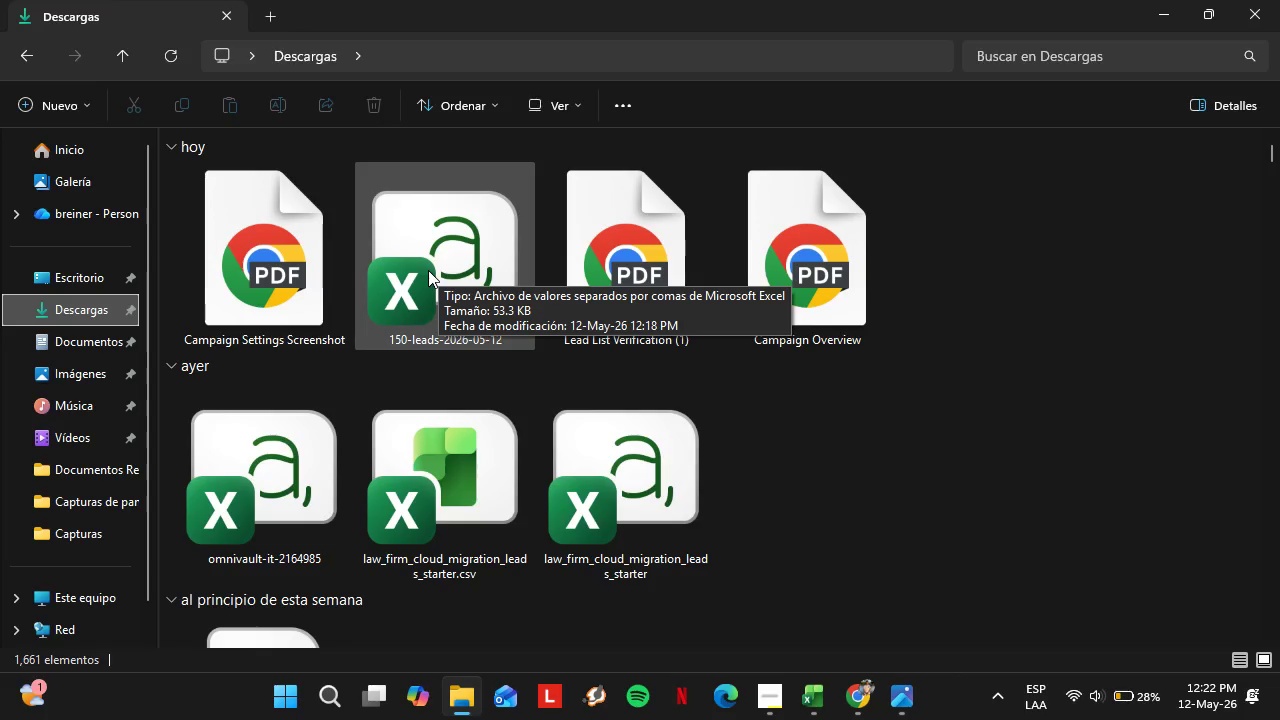 
wait(20.33)
 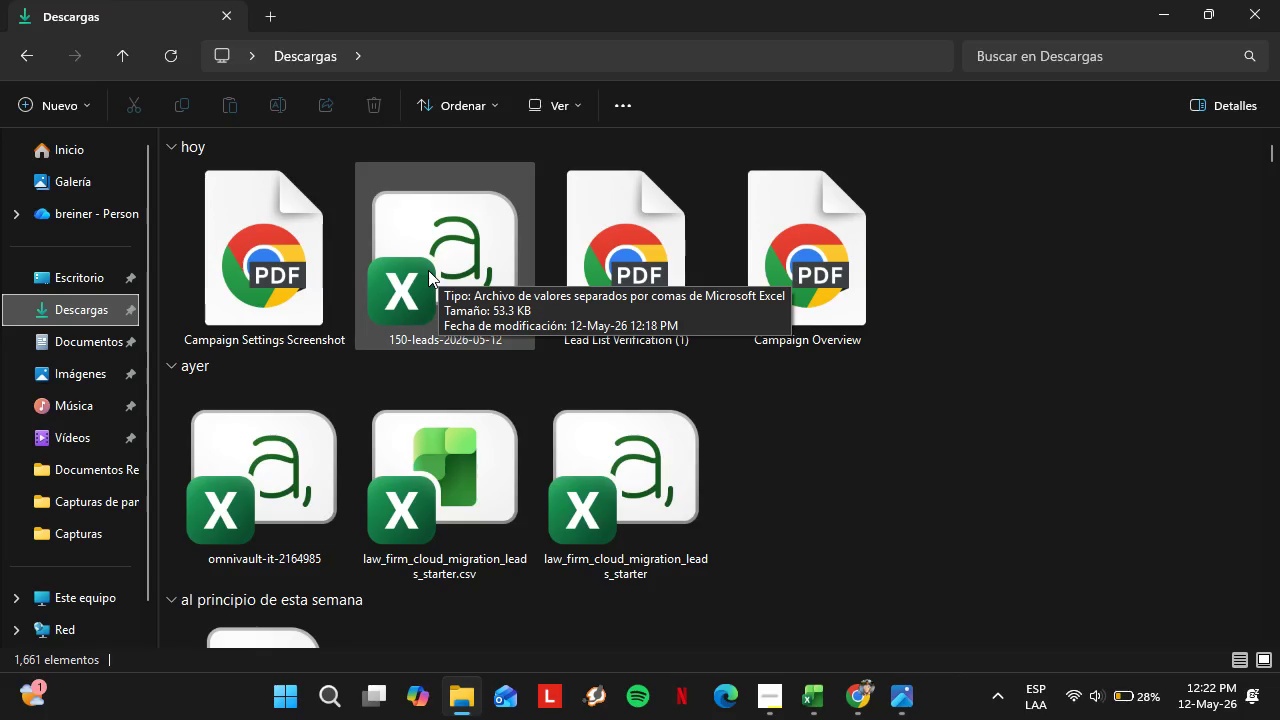 
double_click([635, 305])
 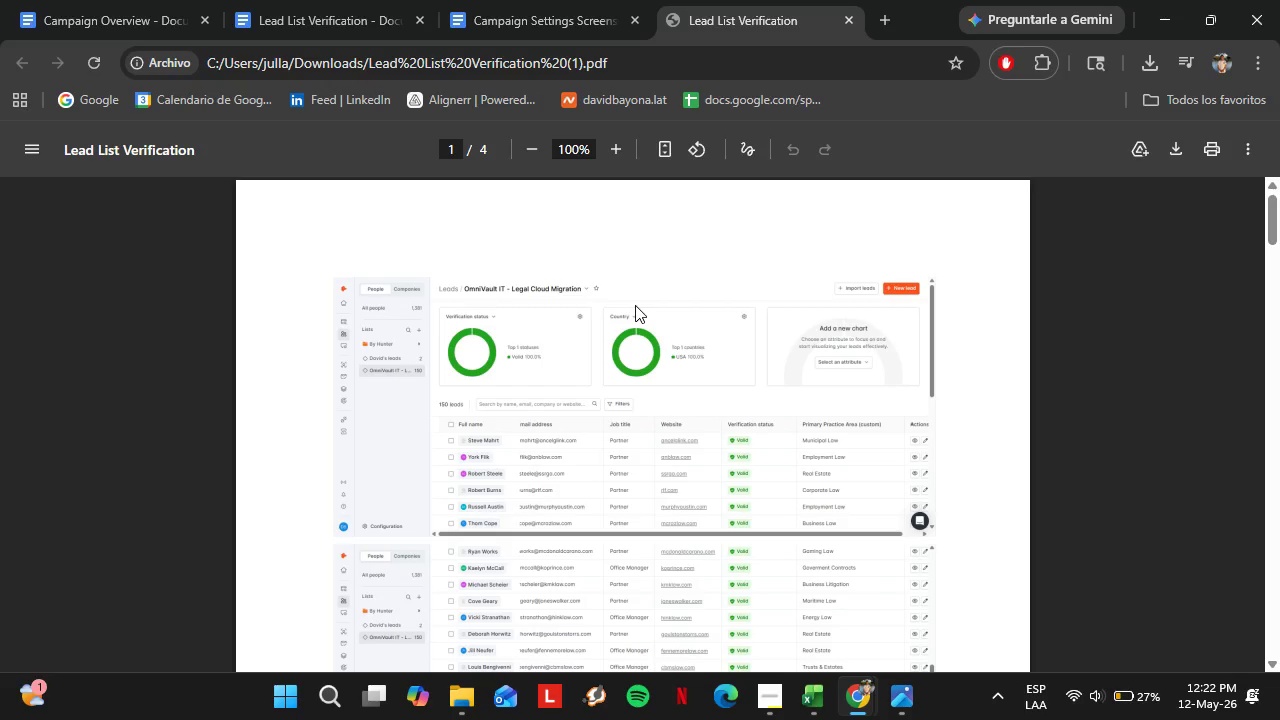 
wait(28.81)
 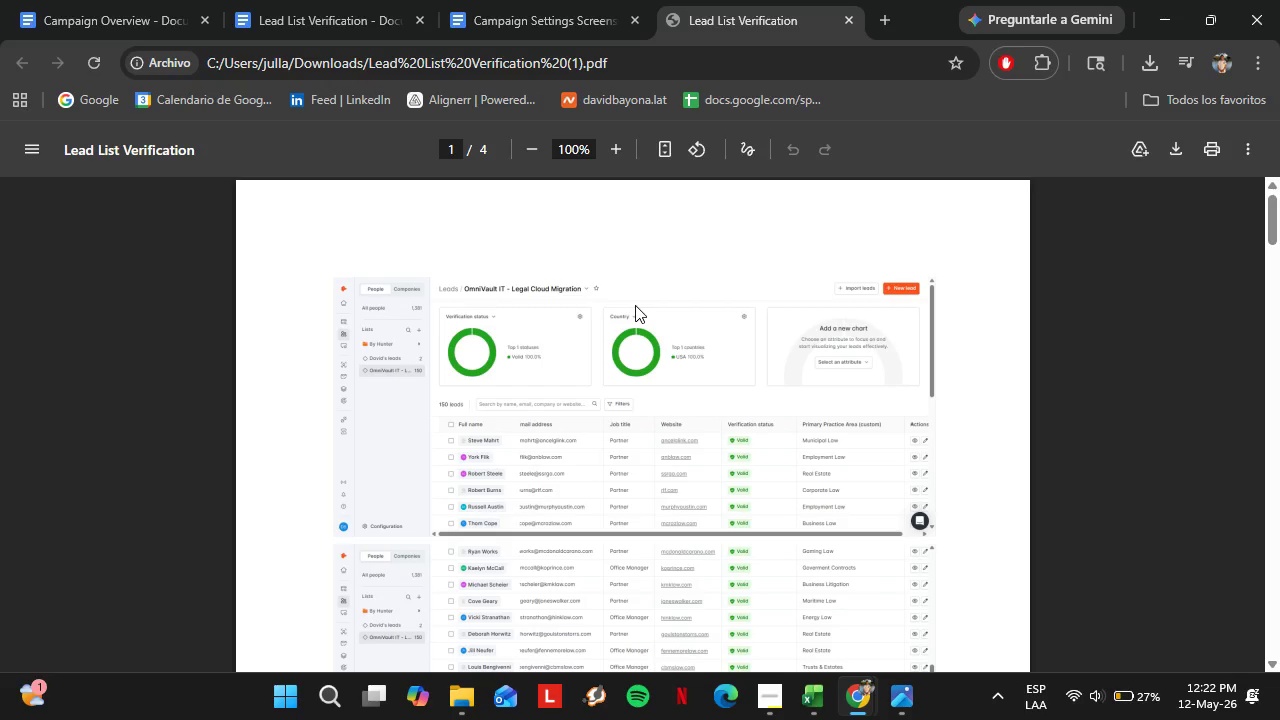 
scroll: coordinate [600, 370], scroll_direction: down, amount: 2.0
 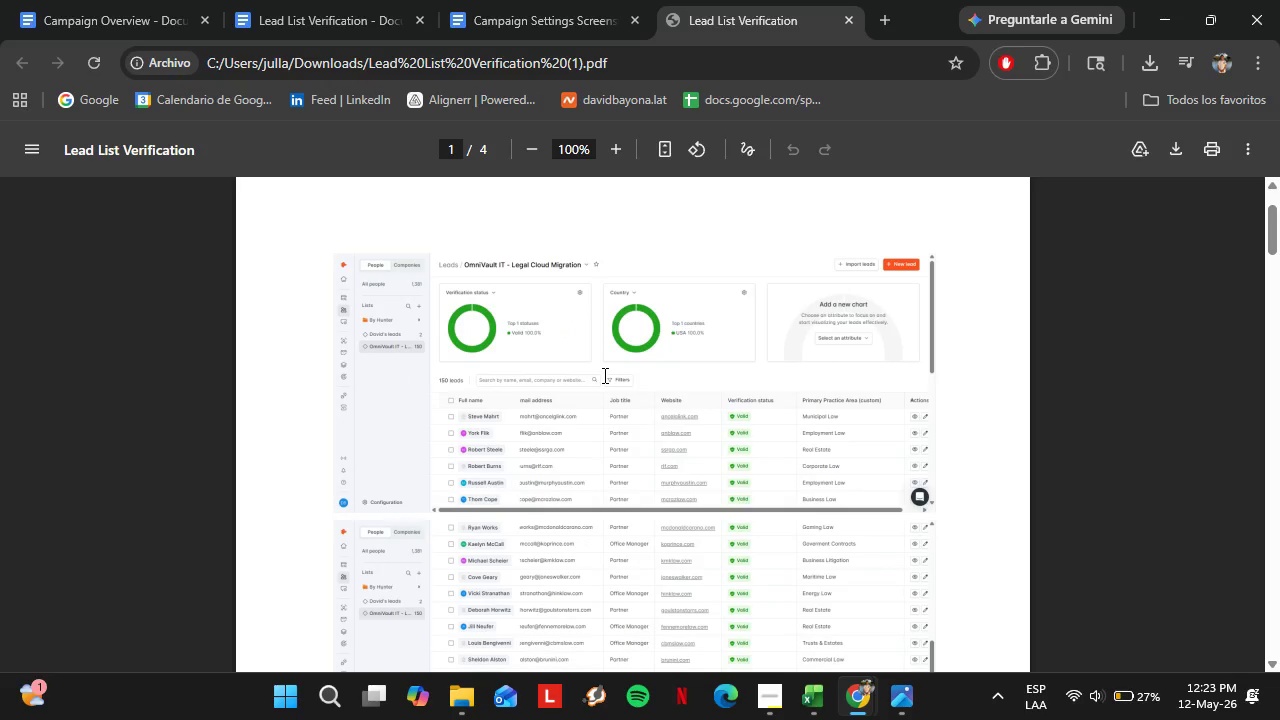 
scroll: coordinate [498, 371], scroll_direction: up, amount: 7.0
 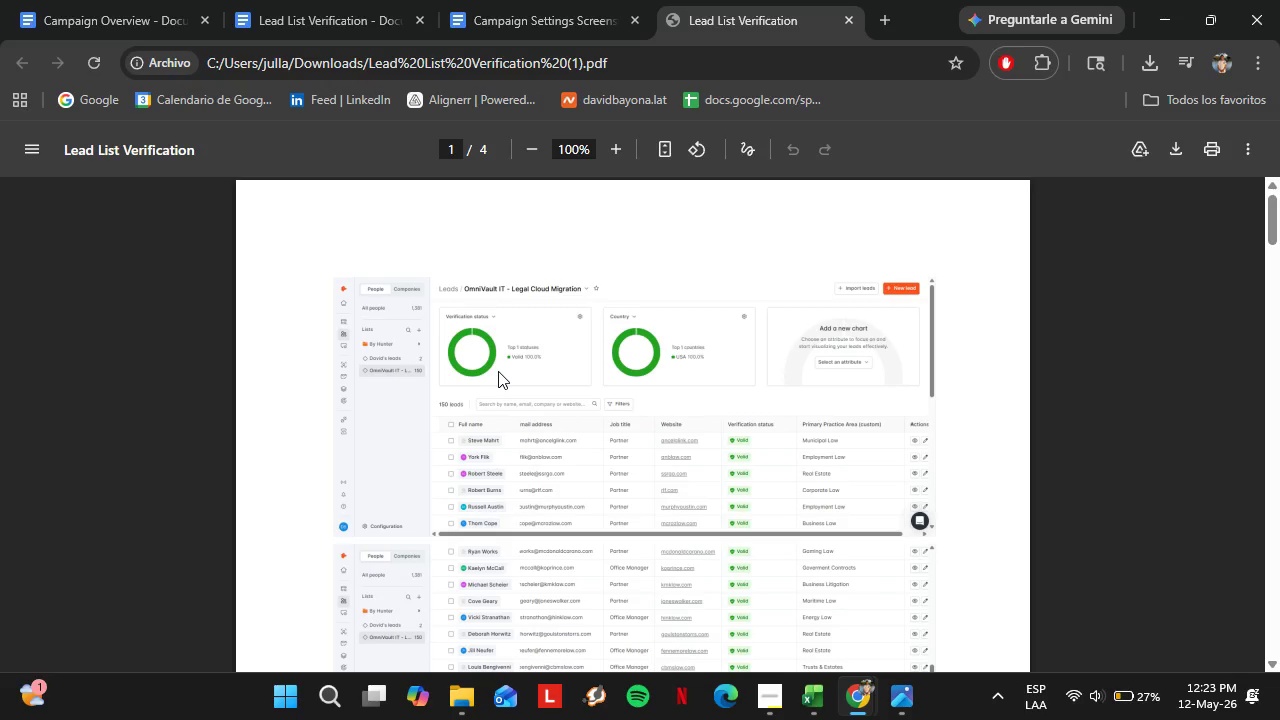 
scroll: coordinate [663, 412], scroll_direction: down, amount: 25.0
 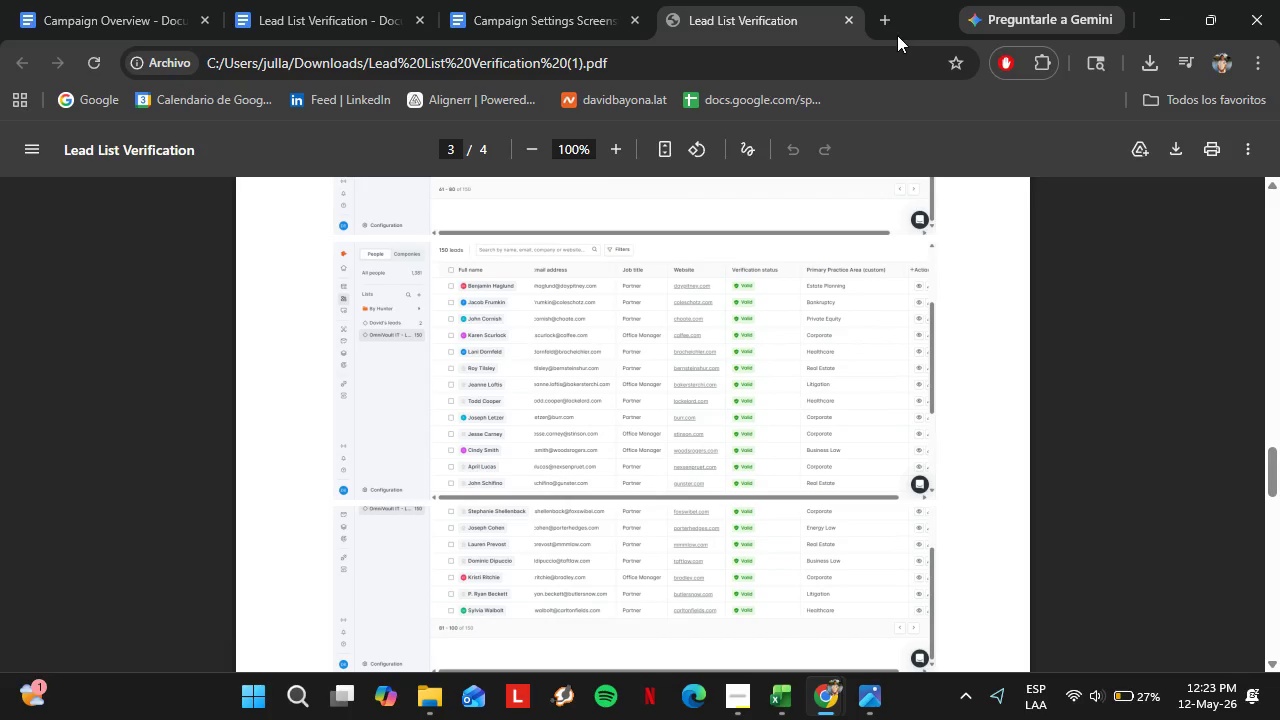 